 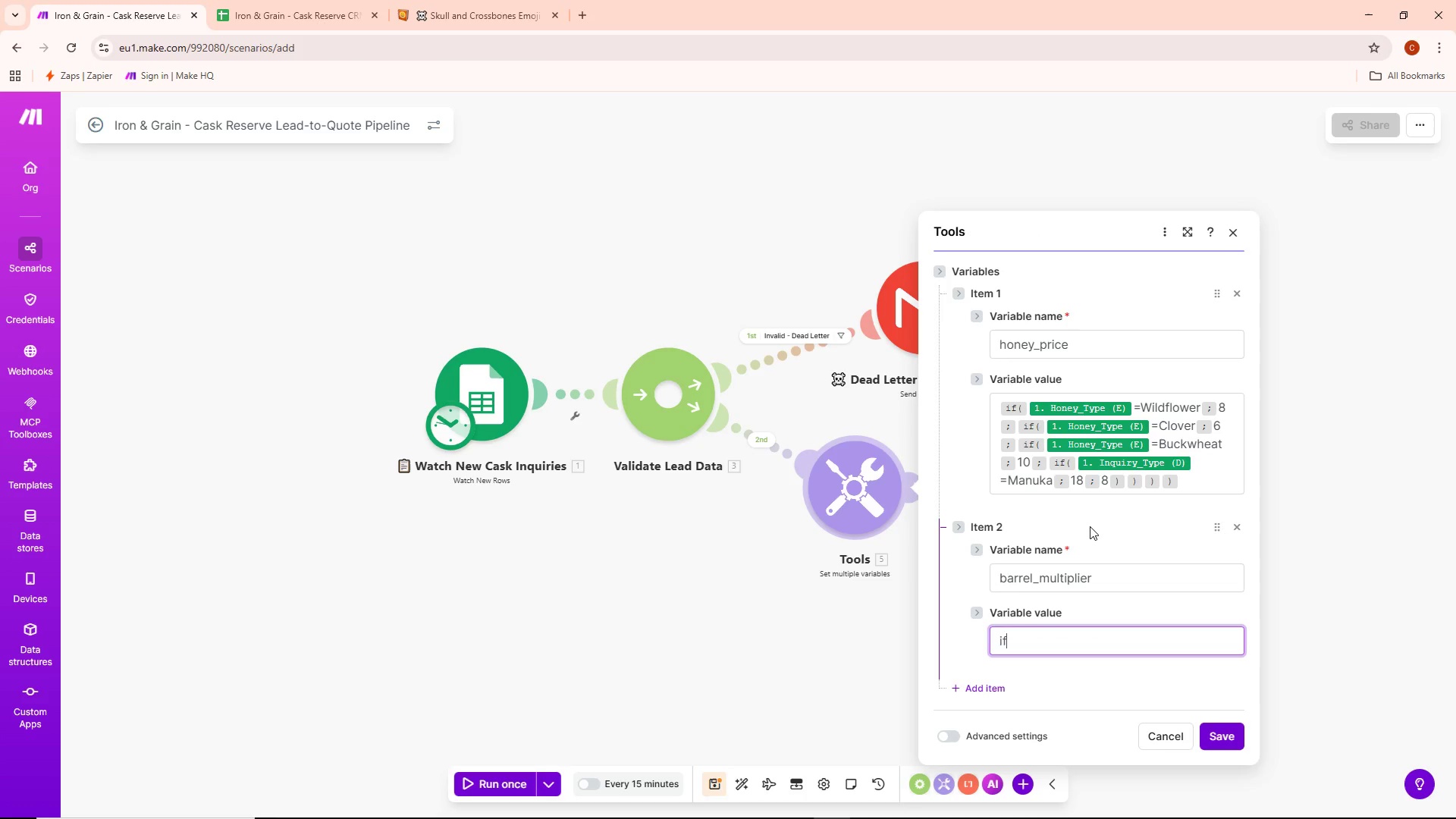 
key(Shift+9)
 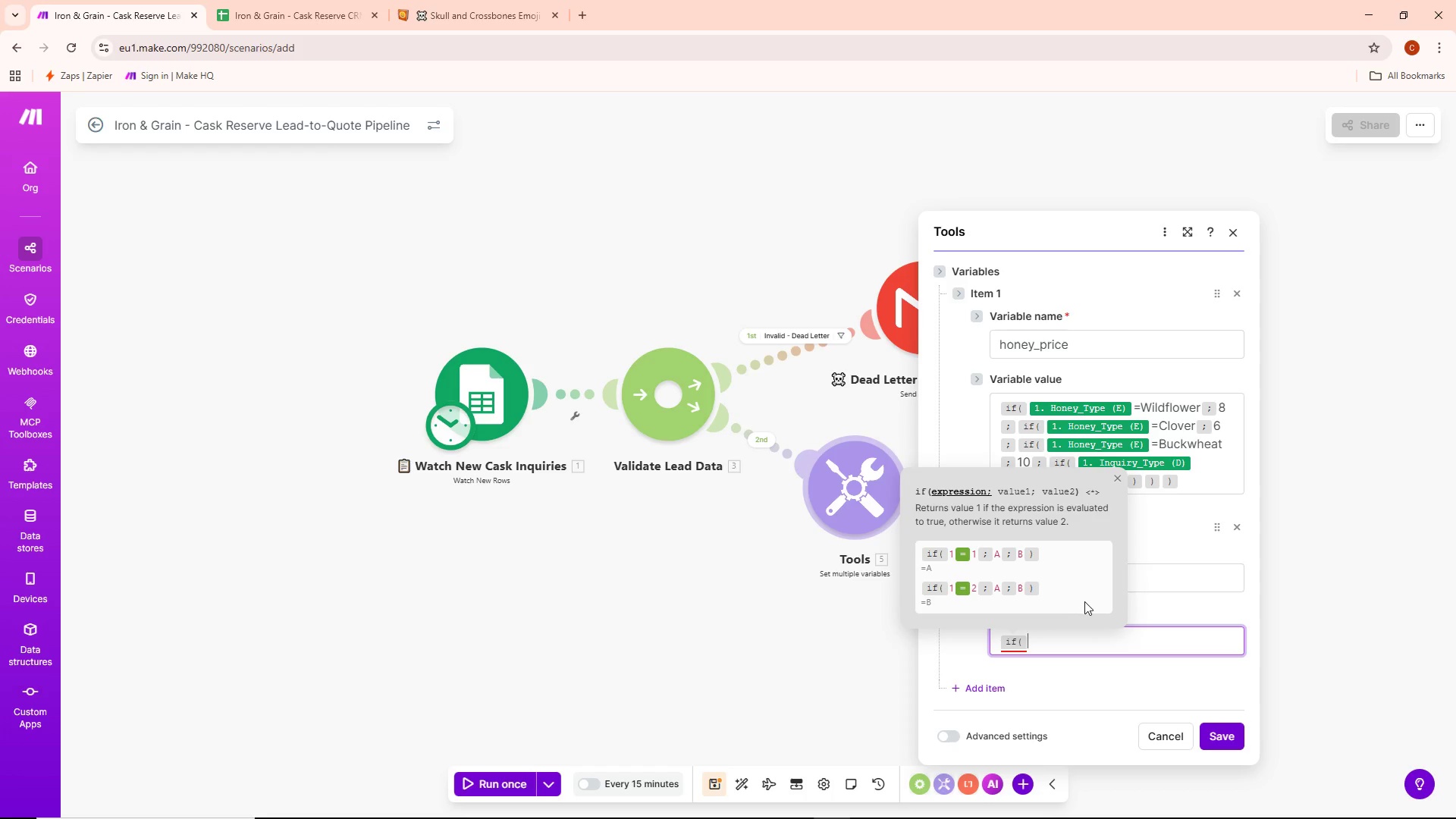 
left_click([1056, 648])
 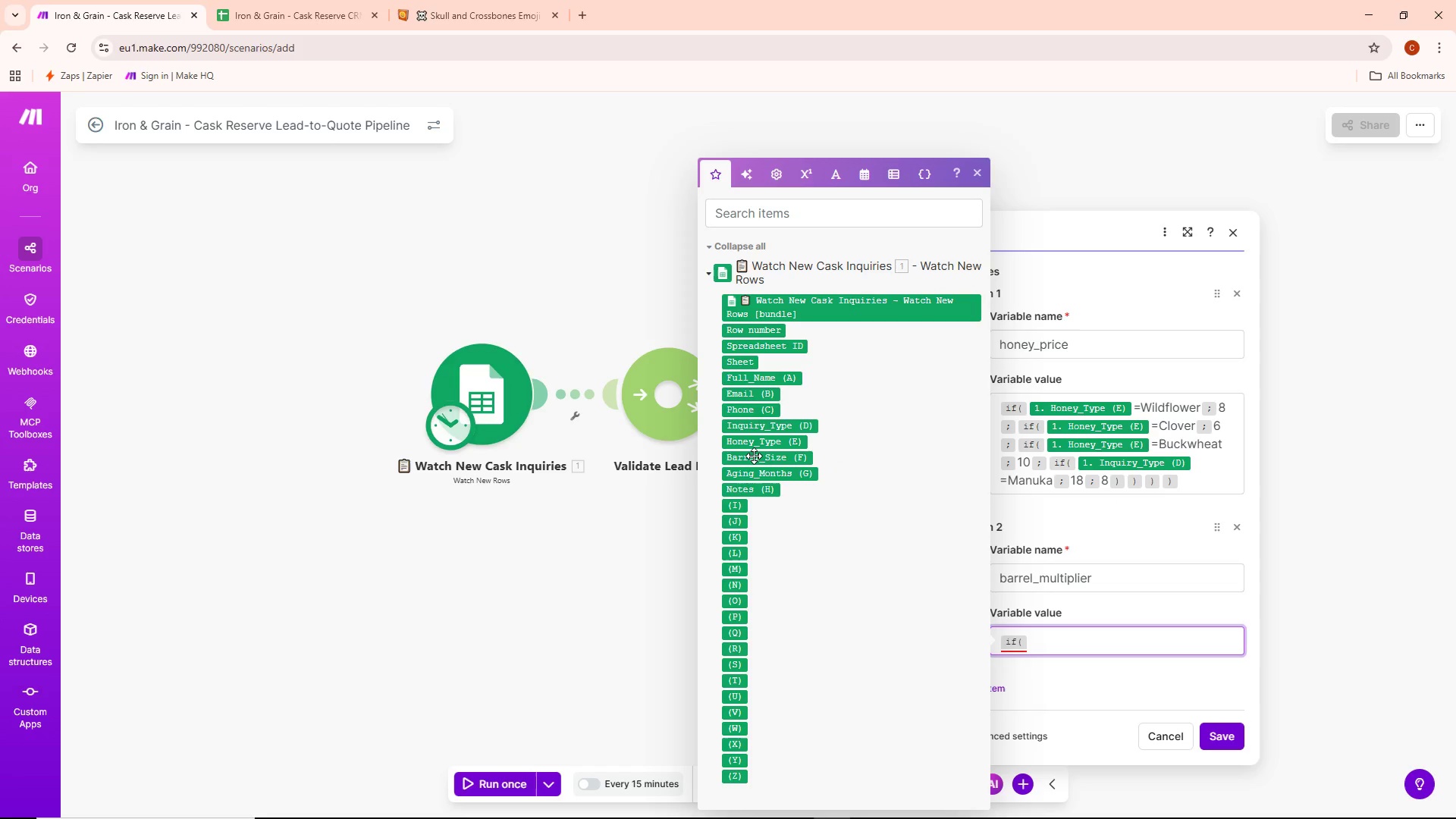 
left_click([755, 456])
 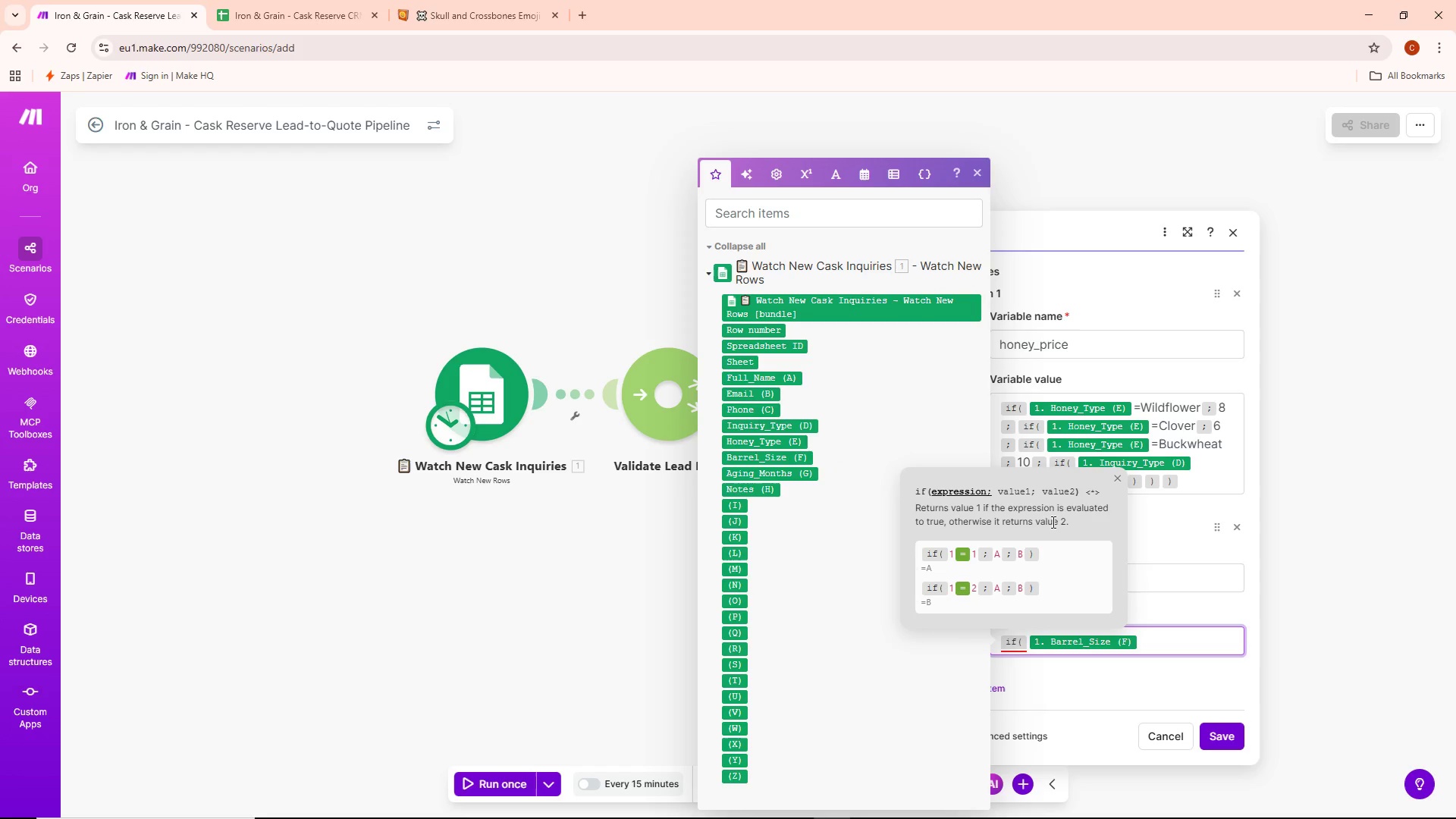 
type(=10L)
key(Backspace)
key(Backspace)
key(Backspace)
type(20L;)
 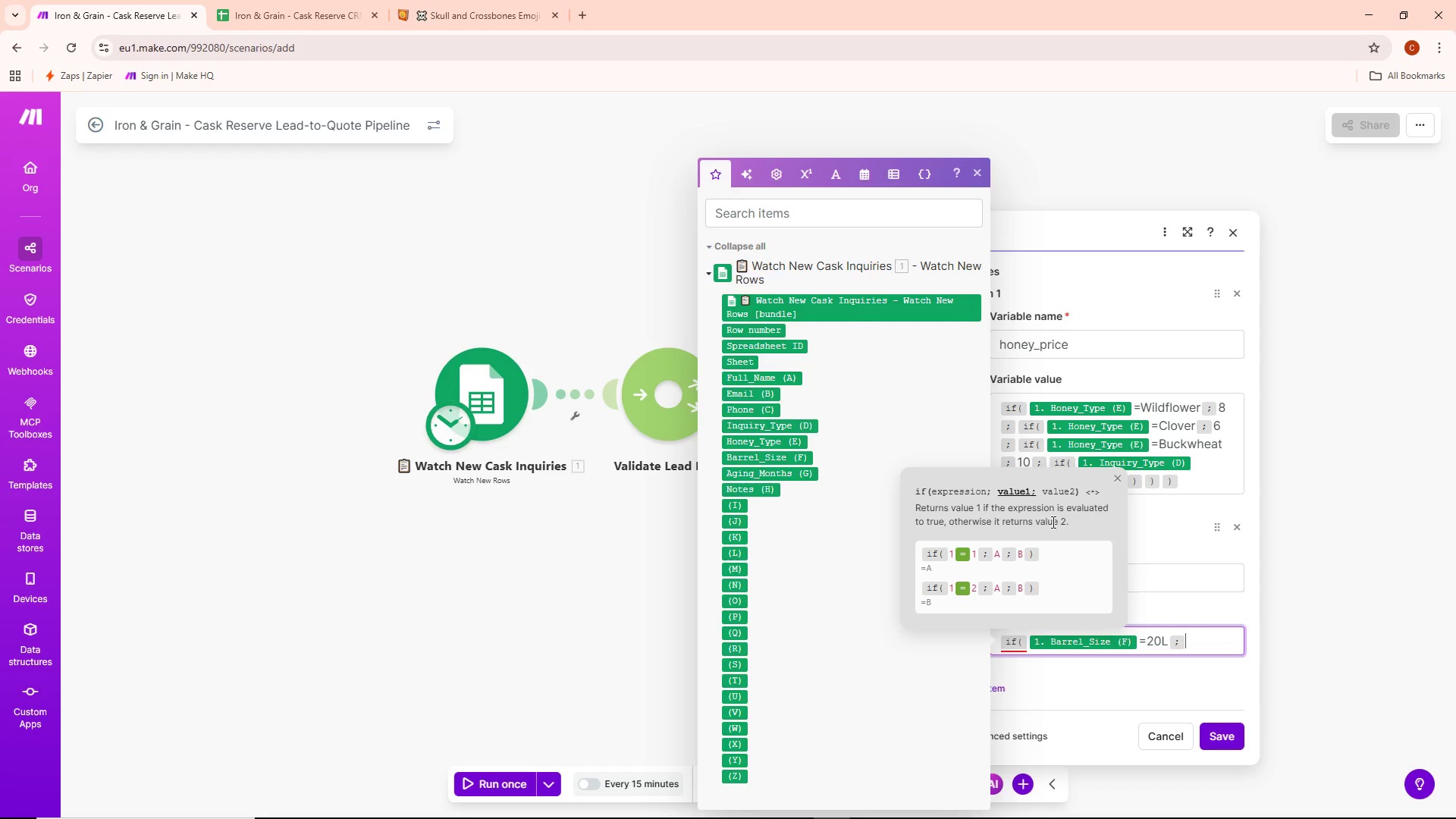 
type(1; If)
key(Backspace)
key(Backspace)
type(if()
 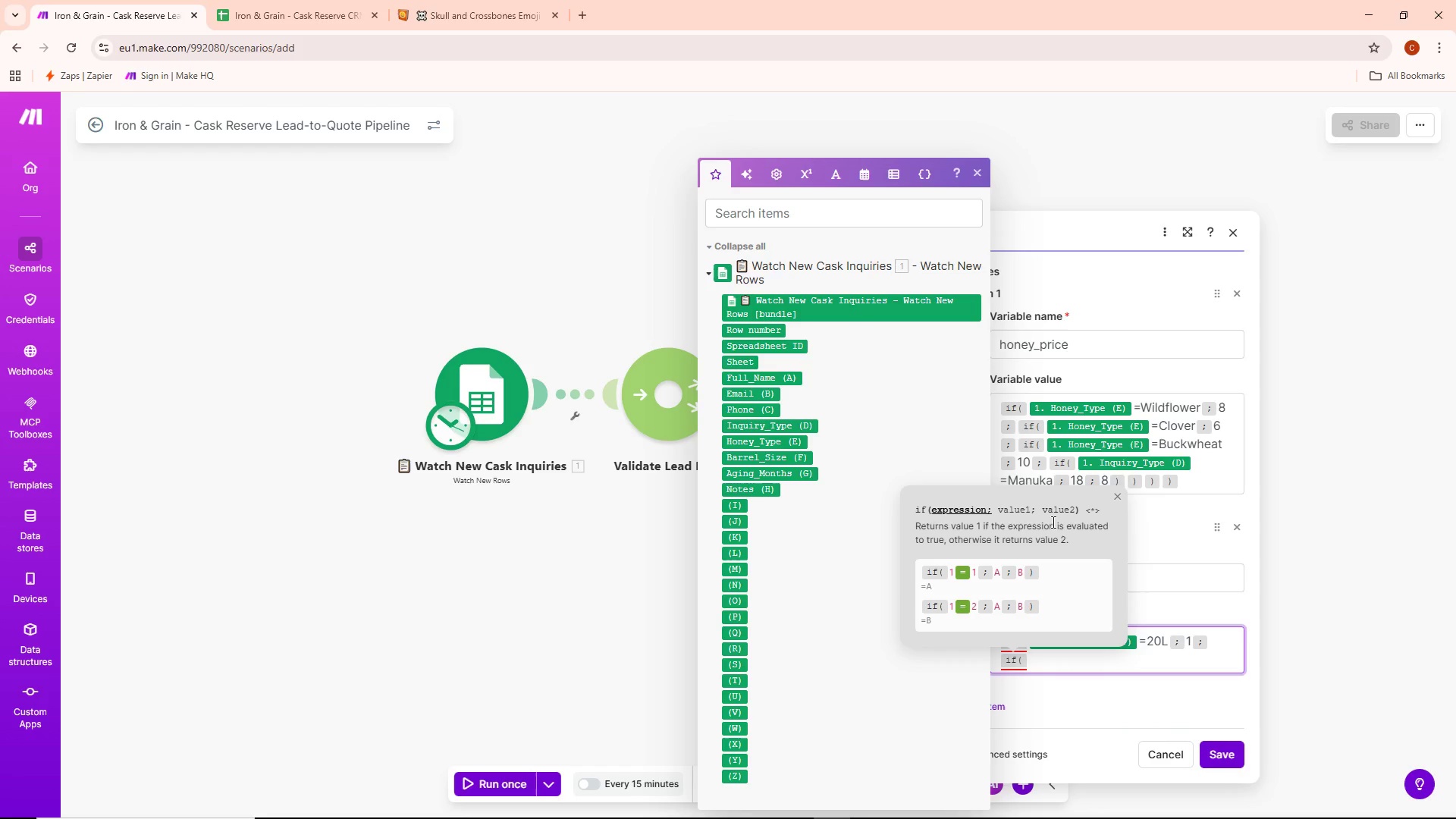 
wait(6.44)
 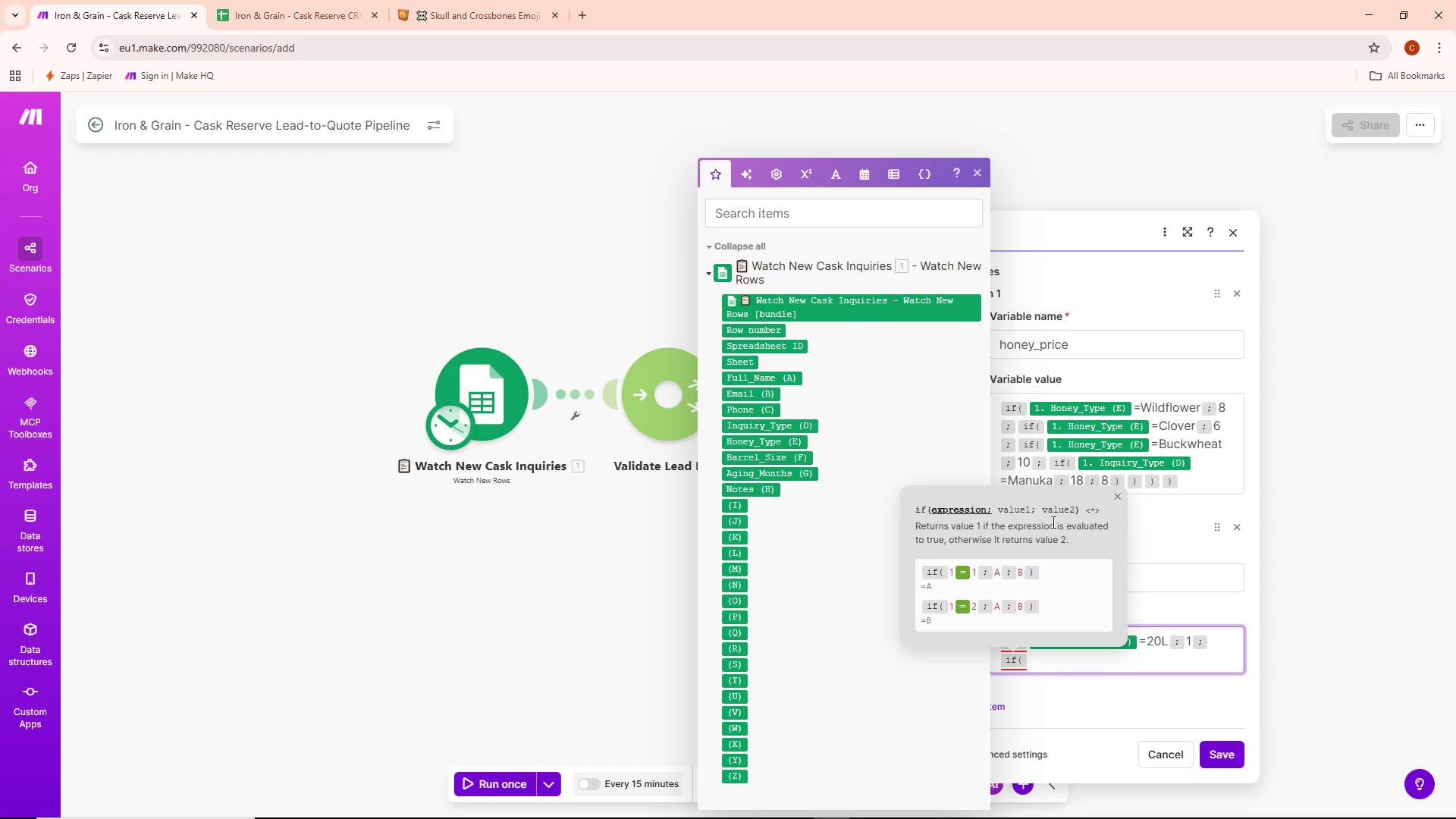 
left_click([771, 458])
 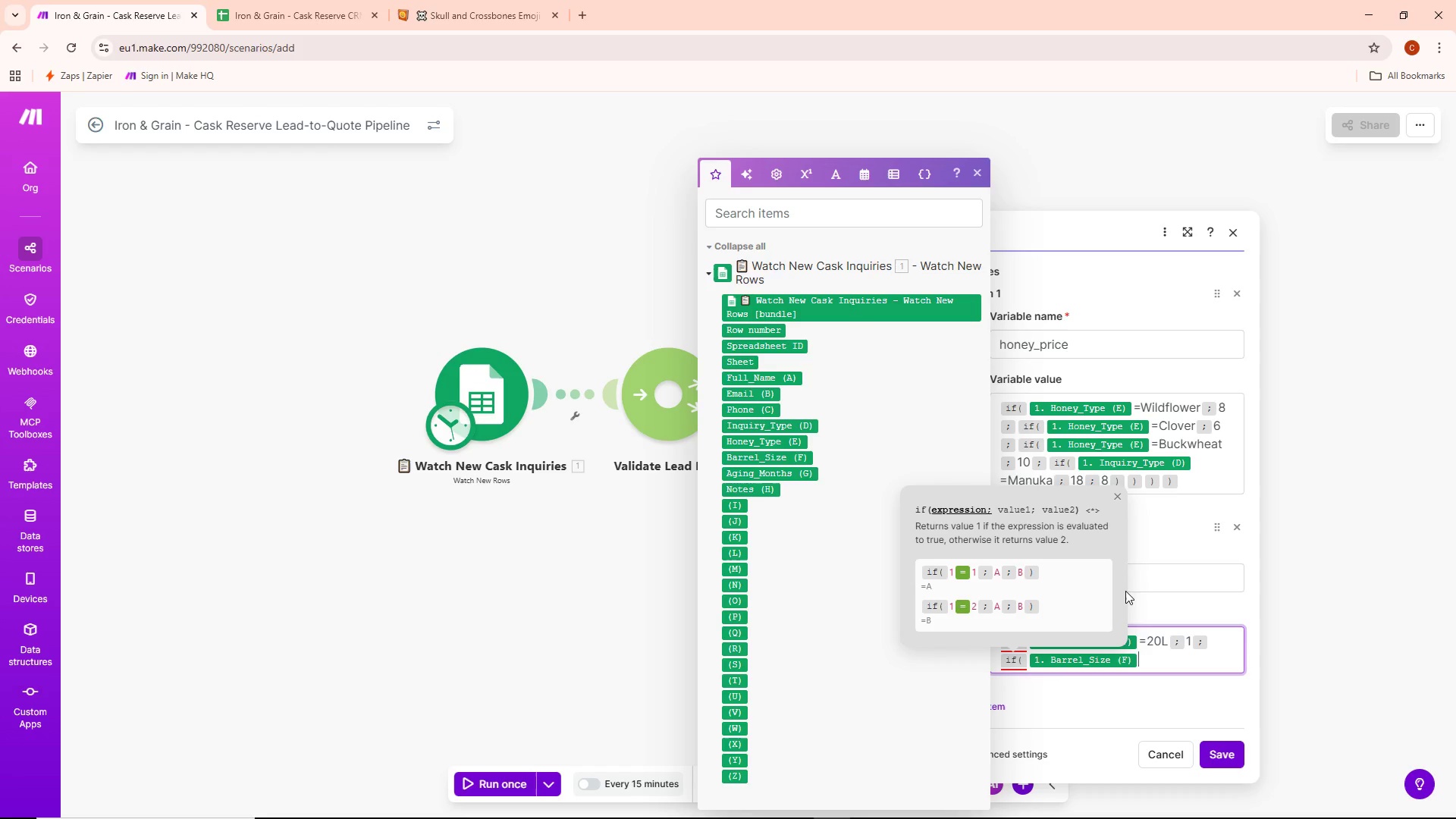 
type(=50L;1.15)
 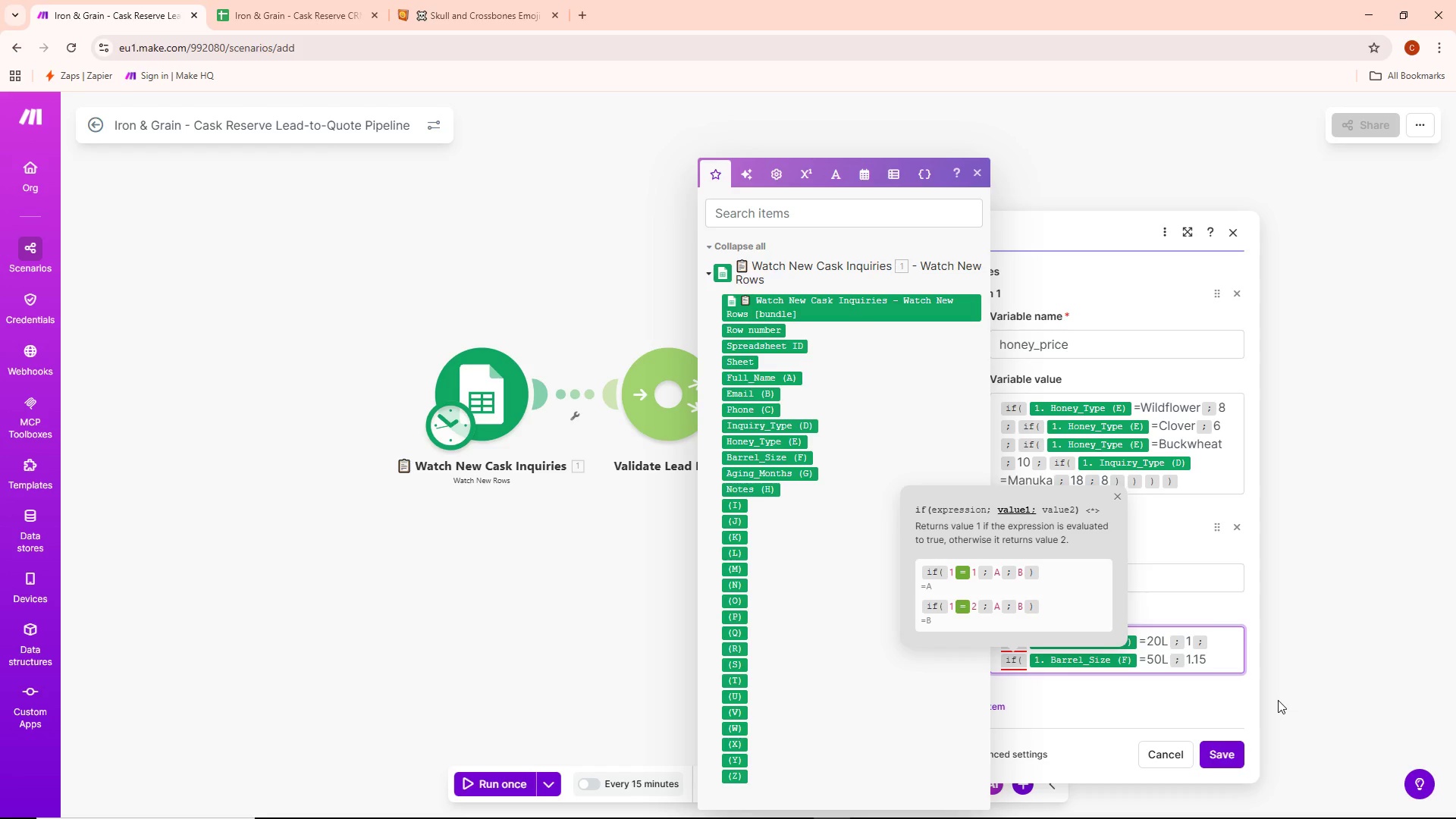 
type(; if()
 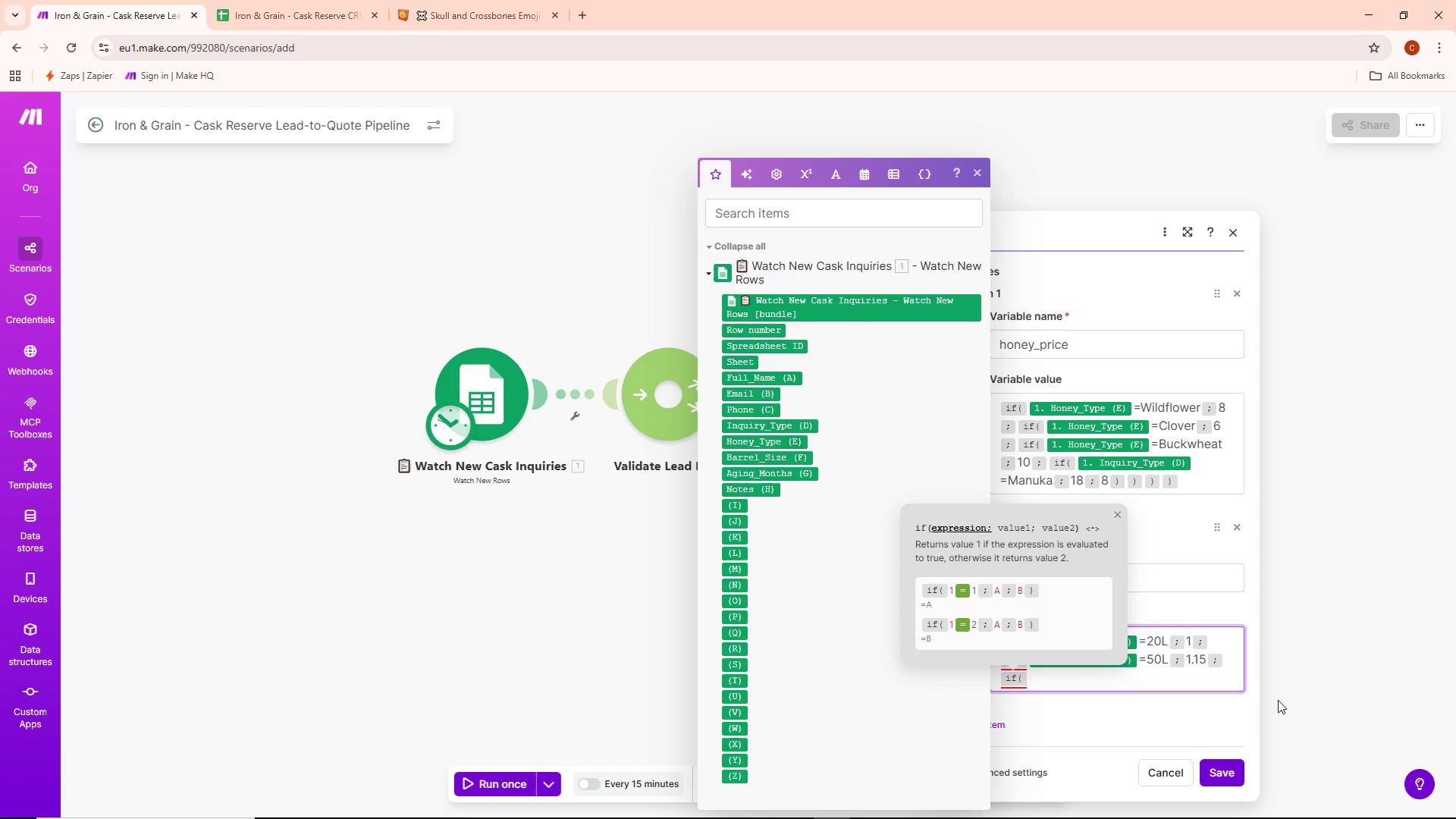 
left_click([776, 454])
 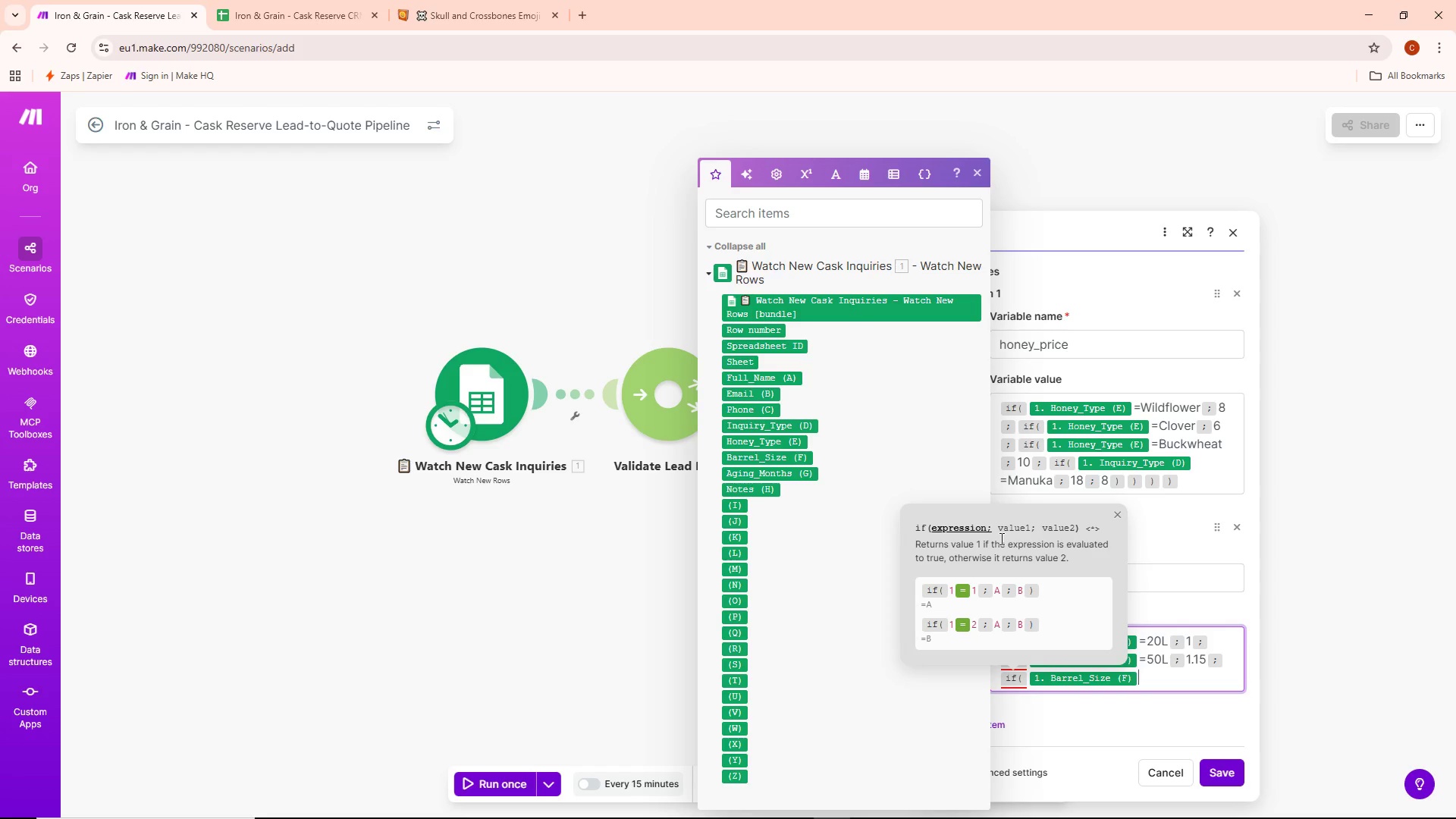 
type(=100;)
 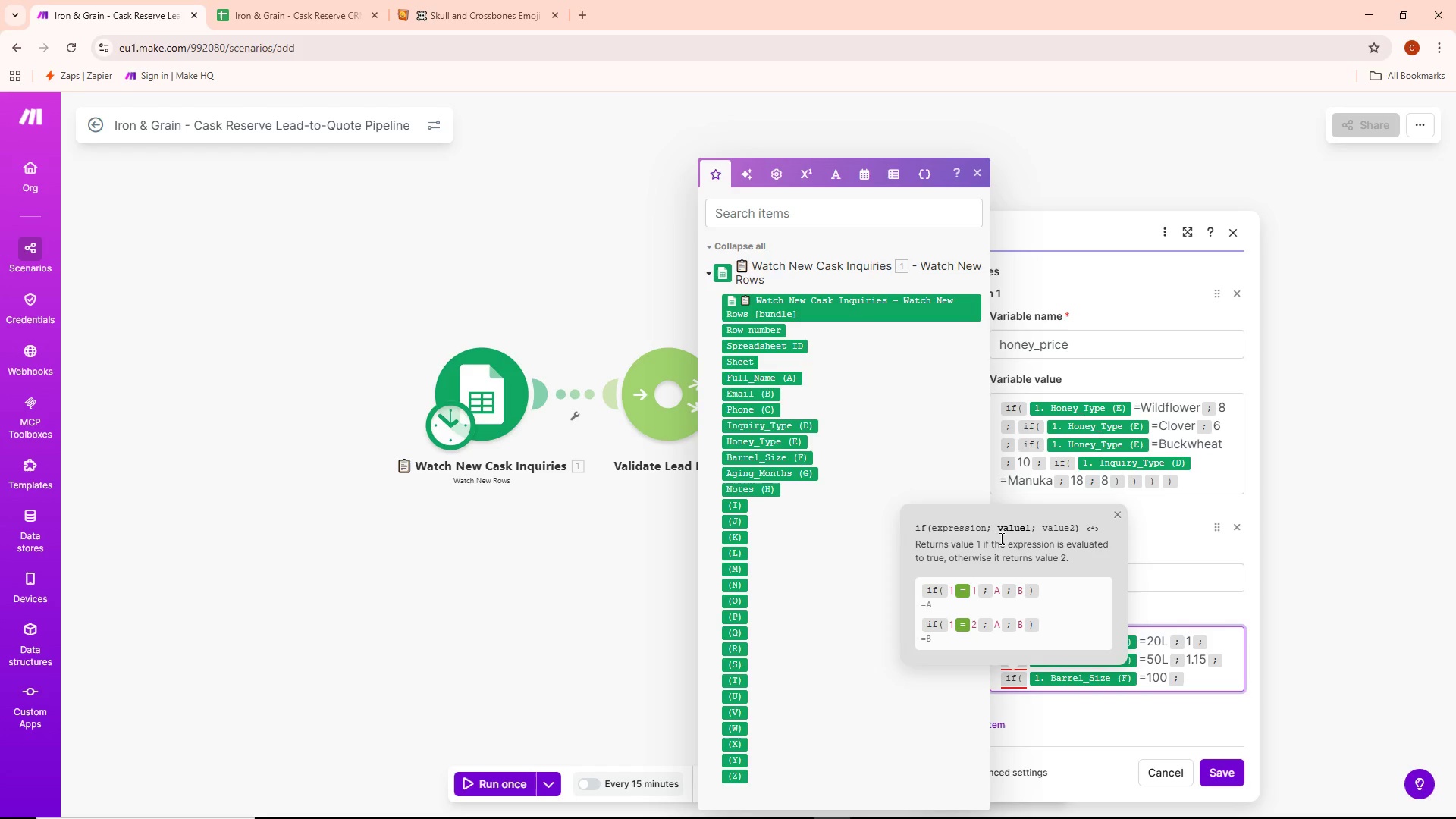 
type(1.25)
 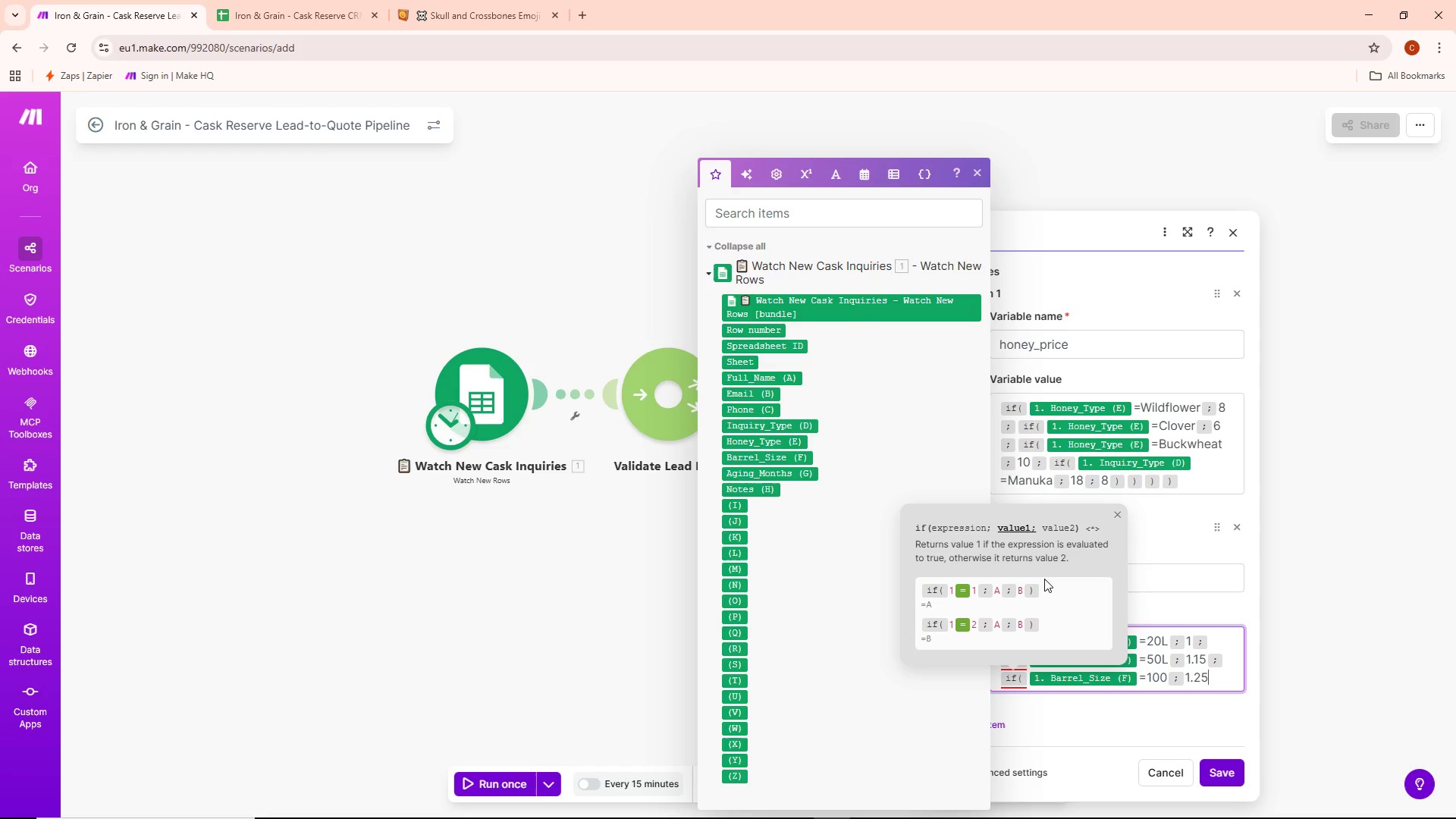 
key(Semicolon)
 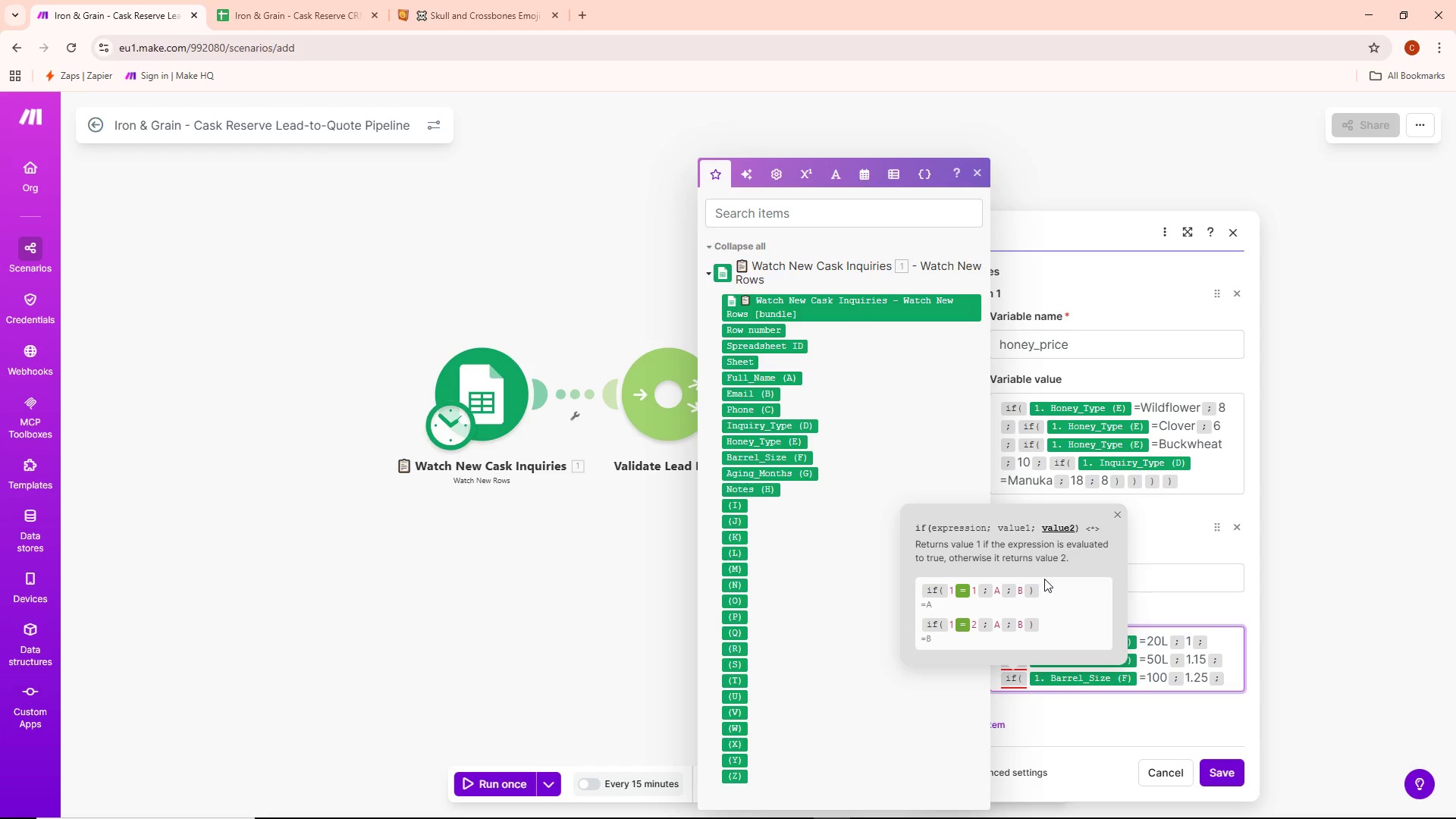 
hold_key(key=ShiftLeft, duration=1.5)
 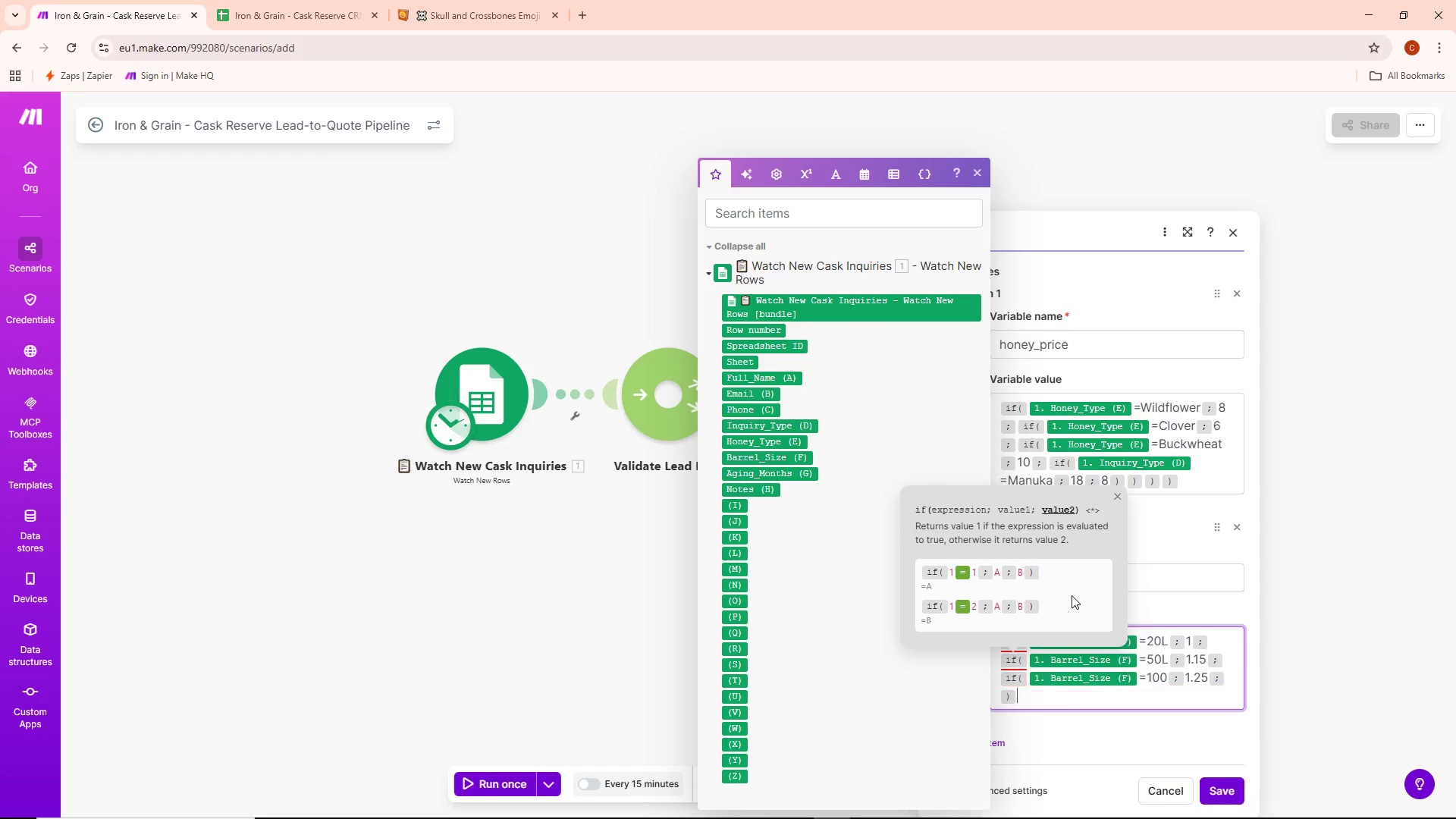 
type())))
 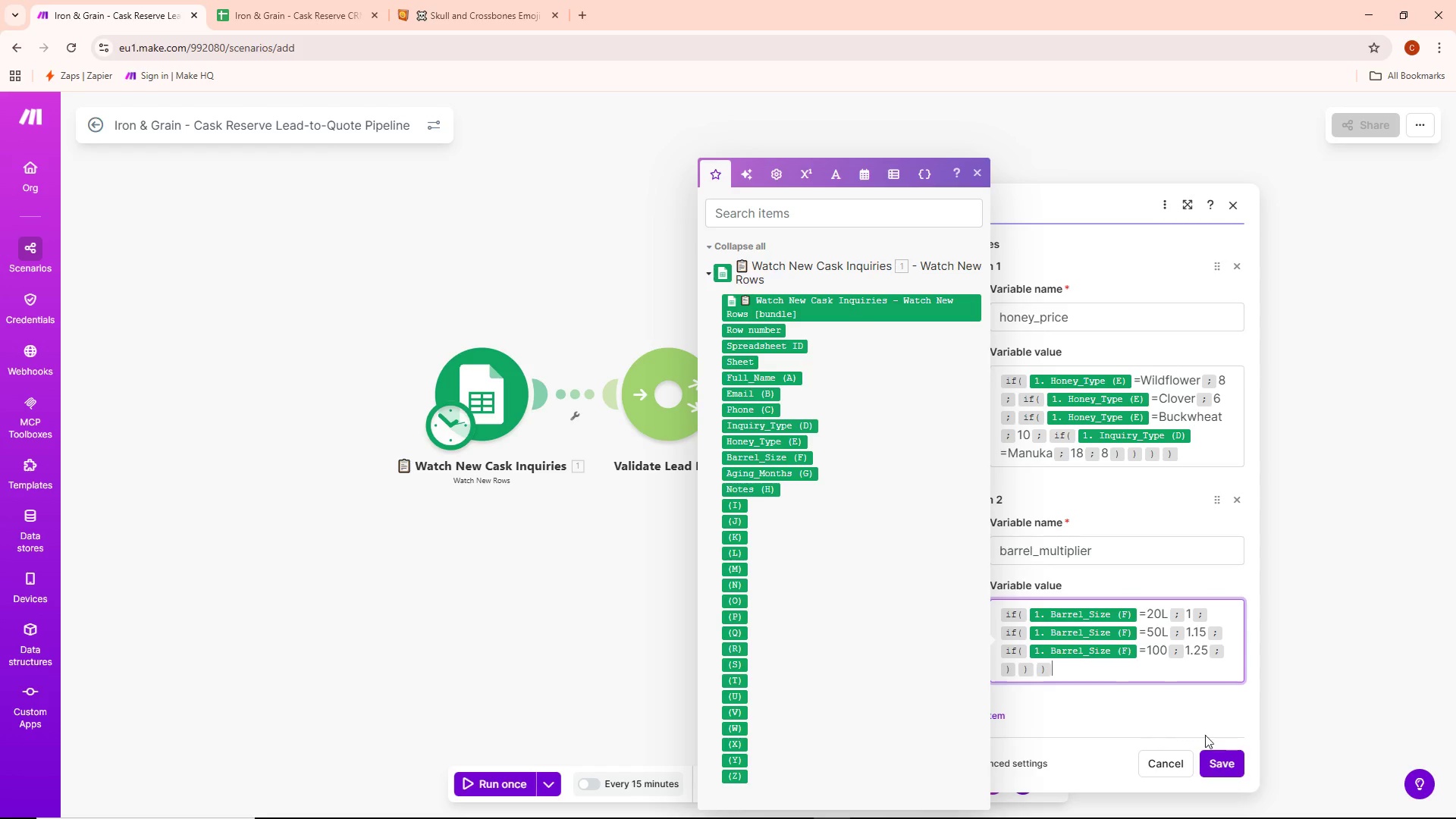 
left_click([1215, 758])
 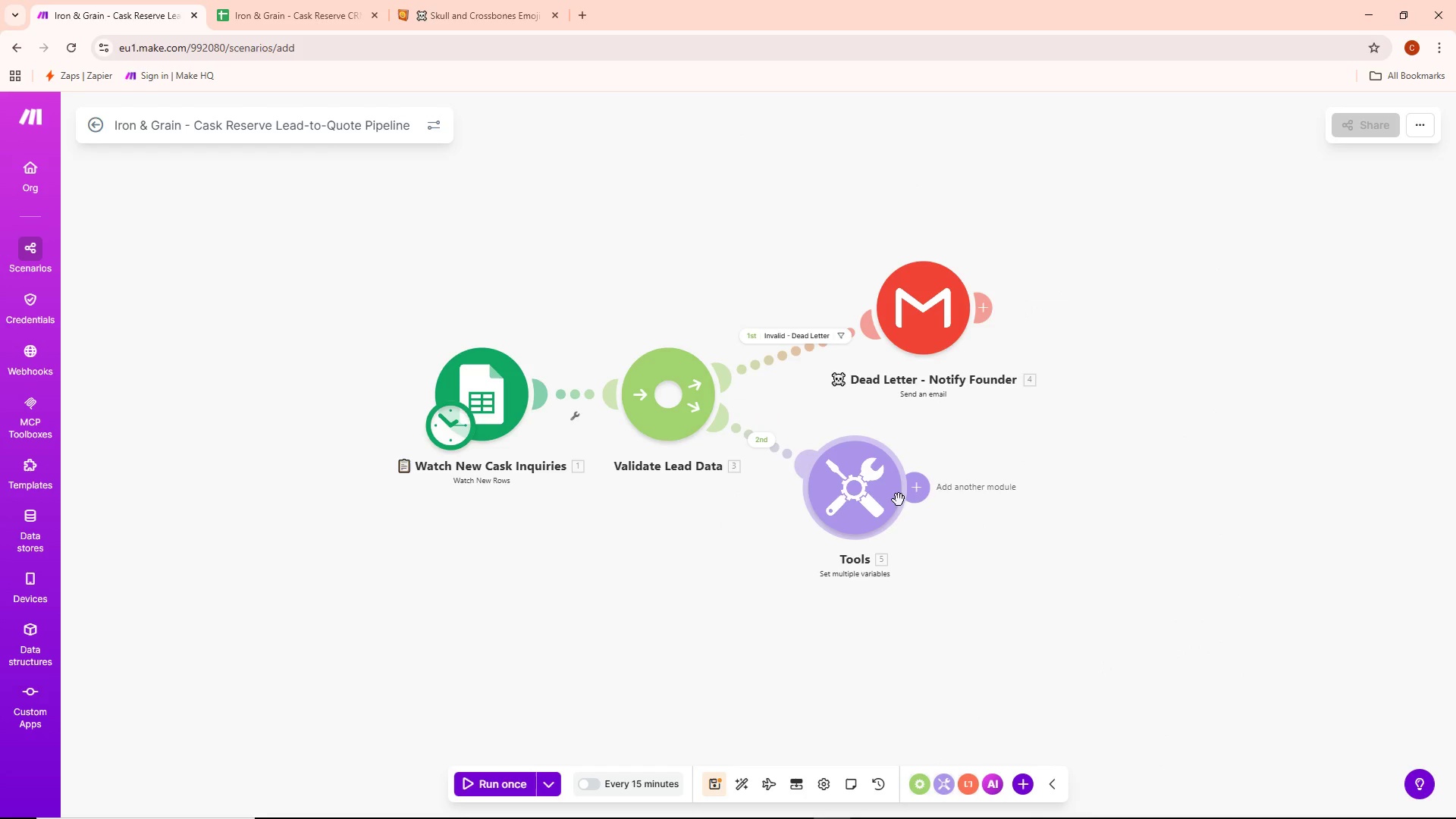 
double_click([887, 500])
 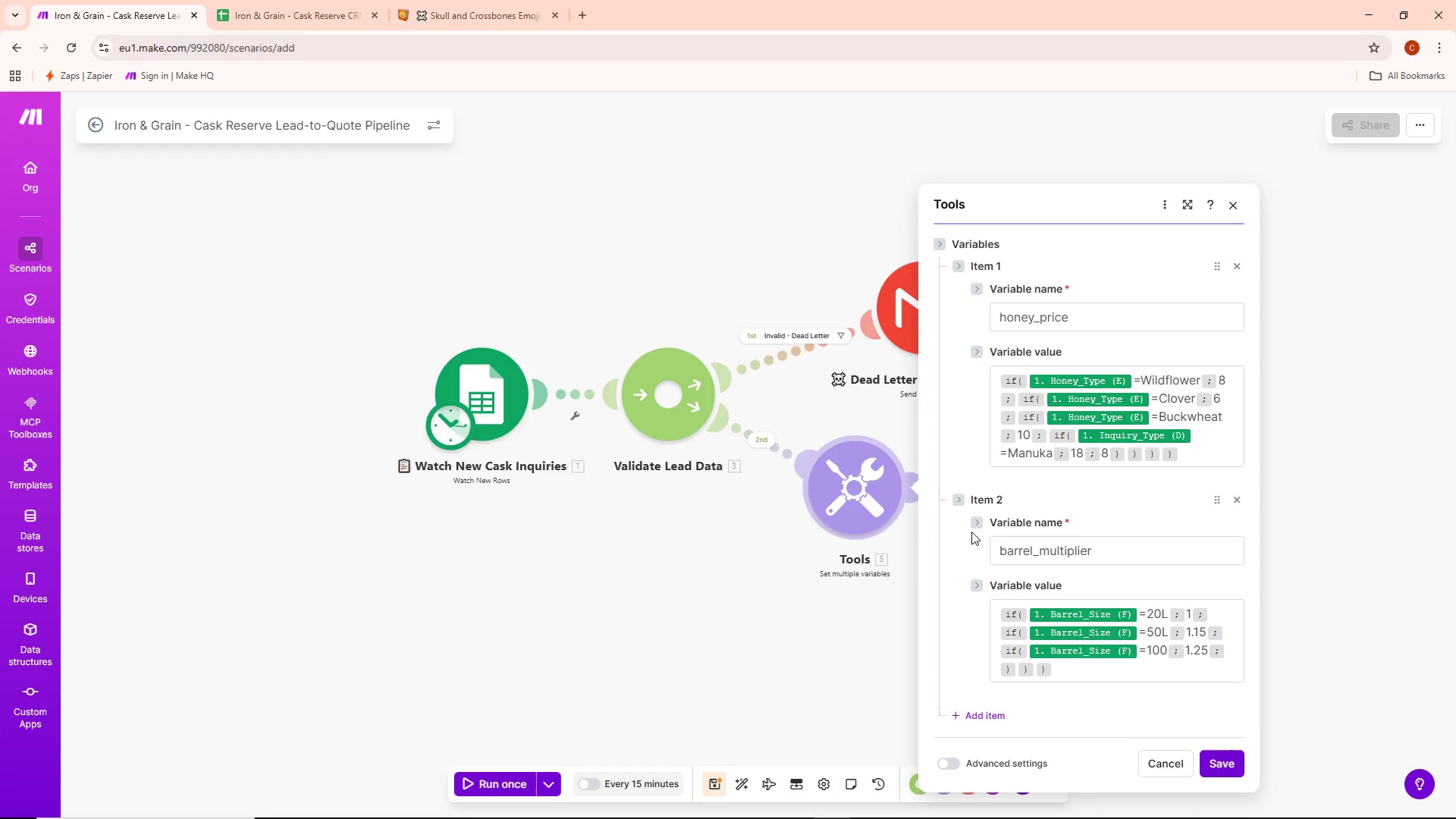 
scroll: coordinate [1053, 598], scroll_direction: down, amount: 2.0
 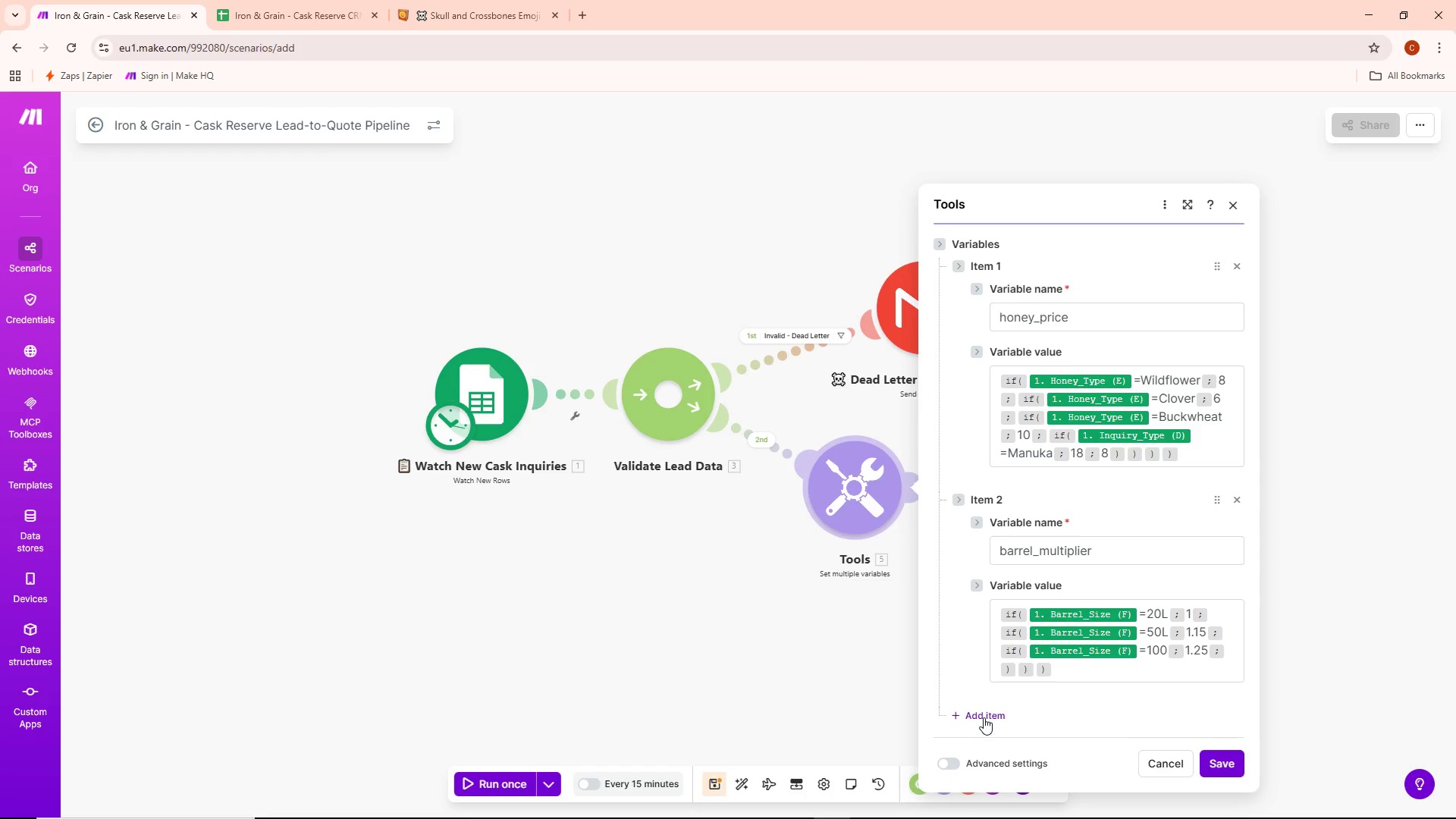 
left_click([984, 717])
 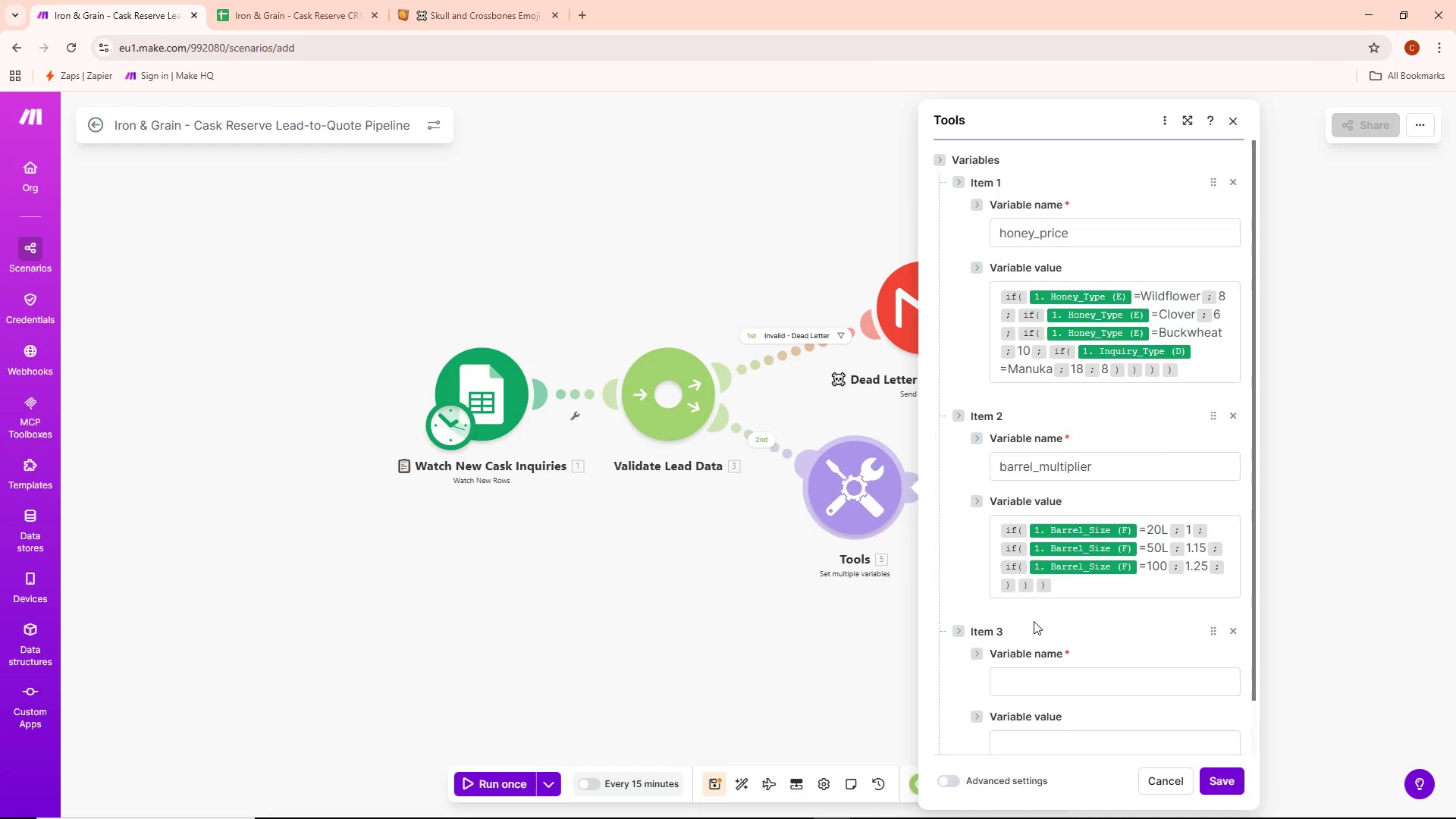 
scroll: coordinate [1089, 595], scroll_direction: down, amount: 2.0
 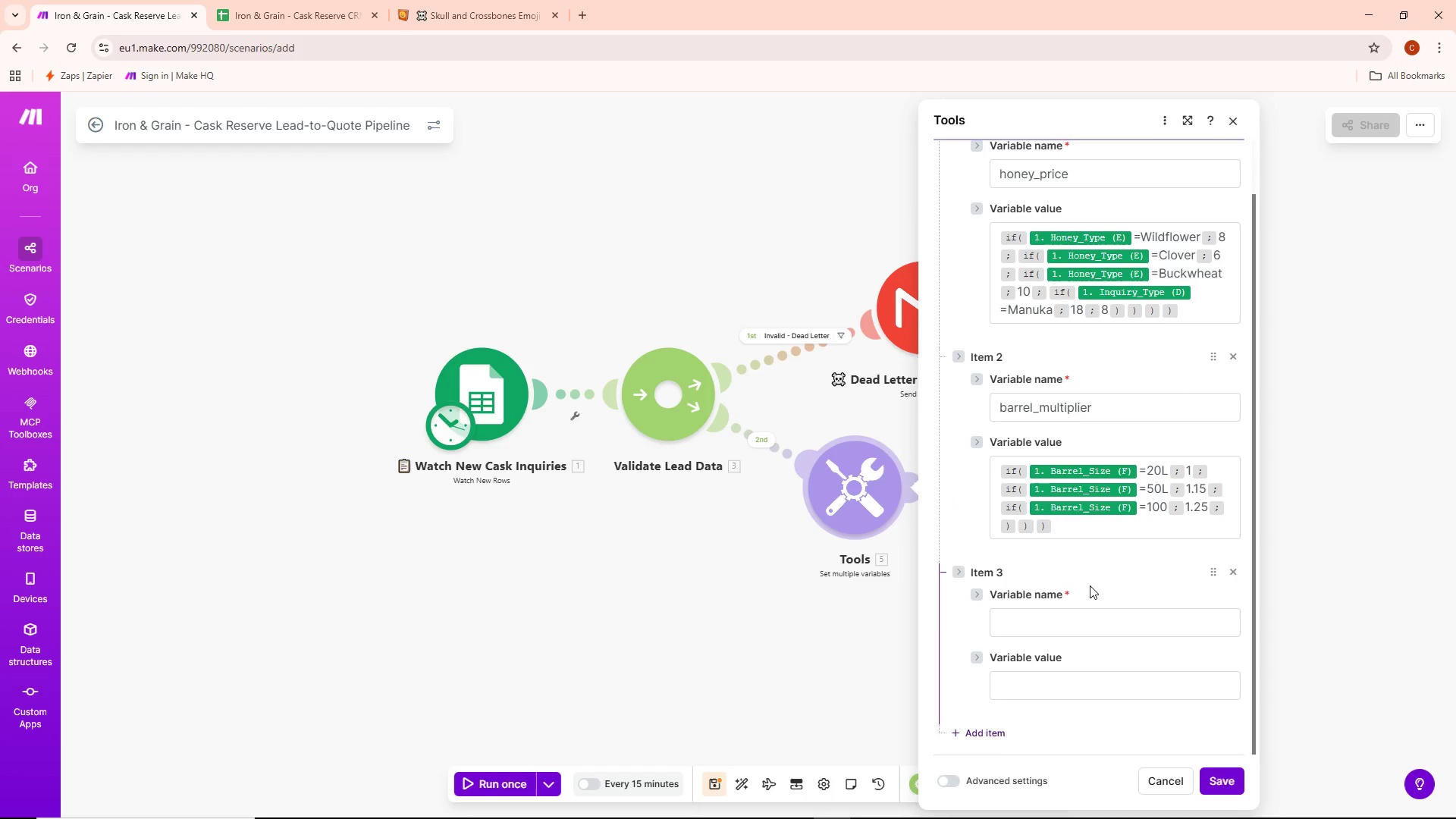 
key(Alt+AltLeft)
 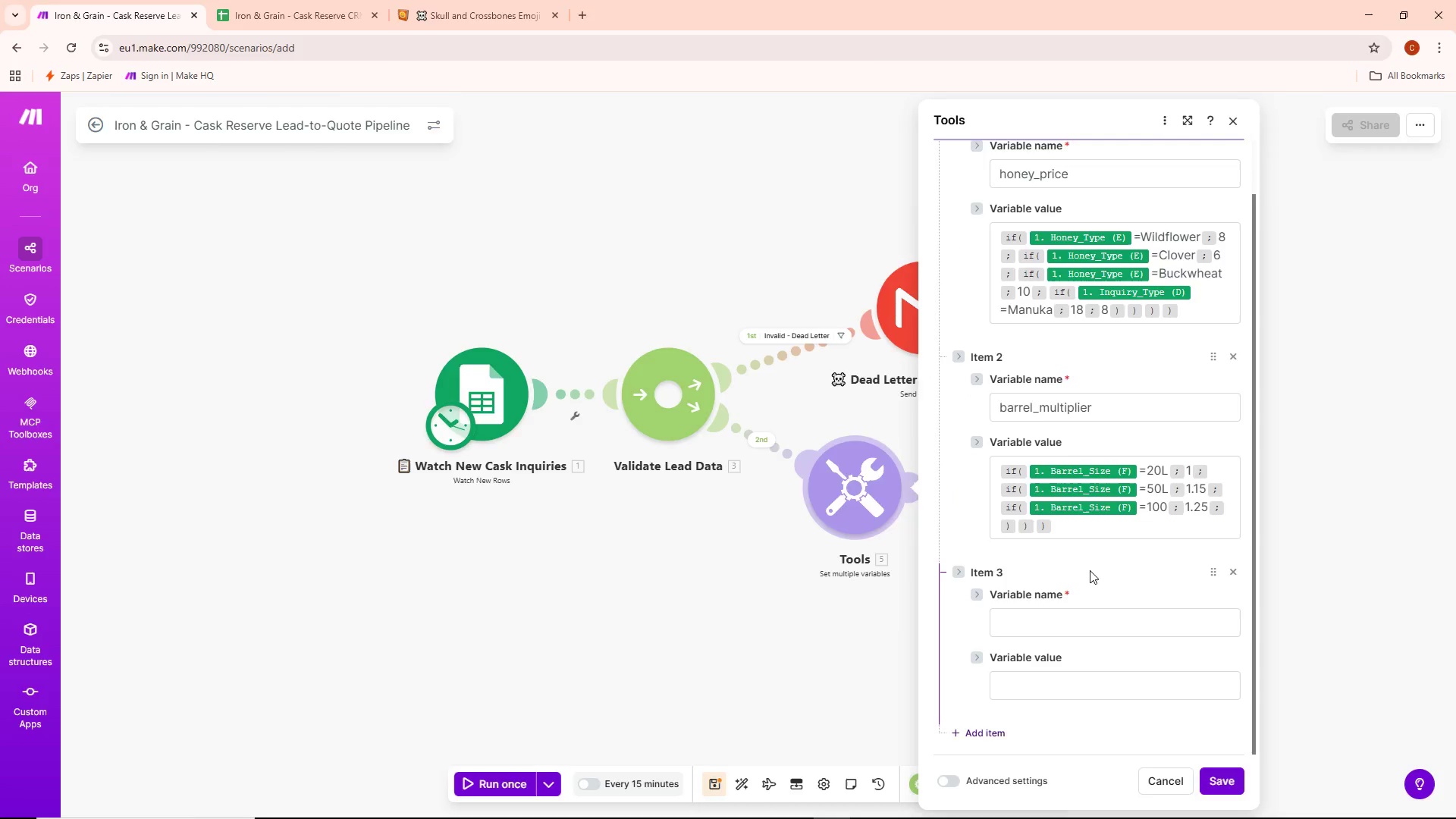 
key(Alt+Tab)